 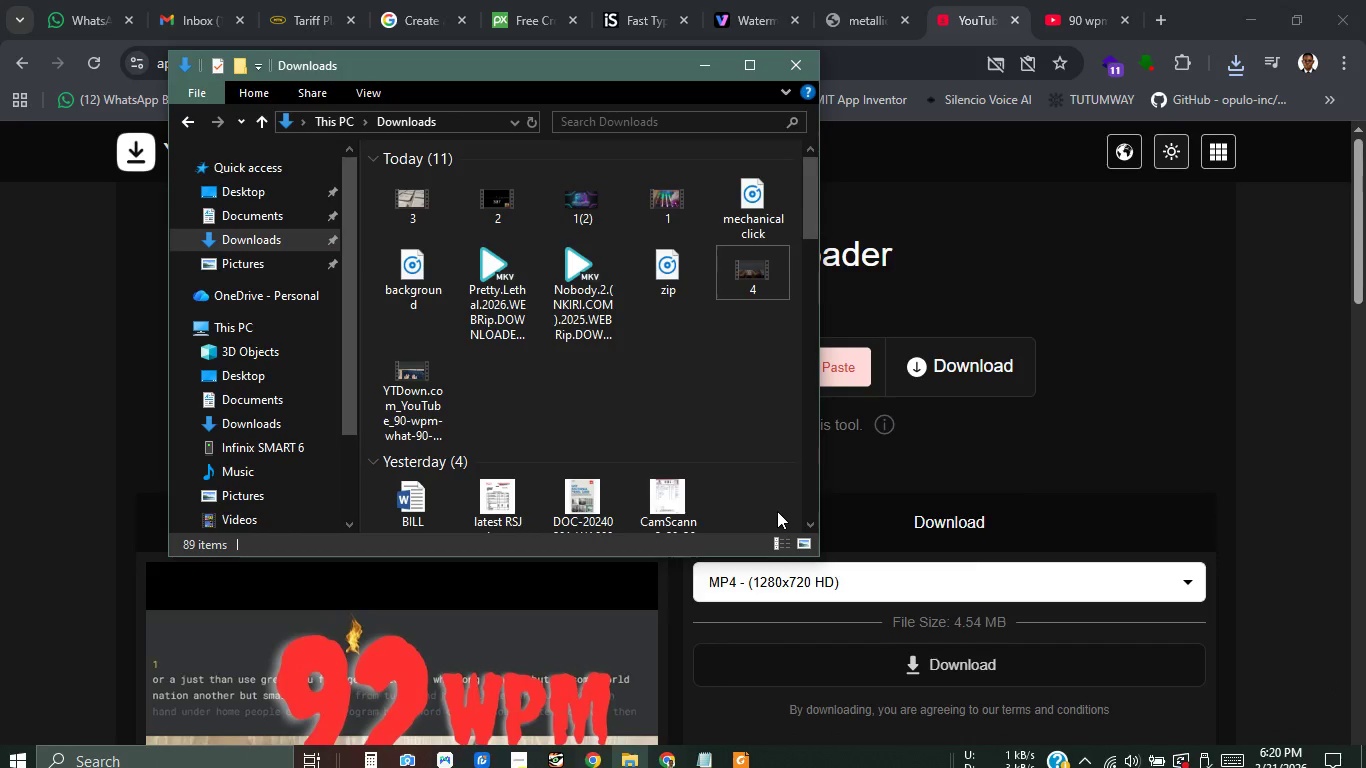 
left_click([423, 413])
 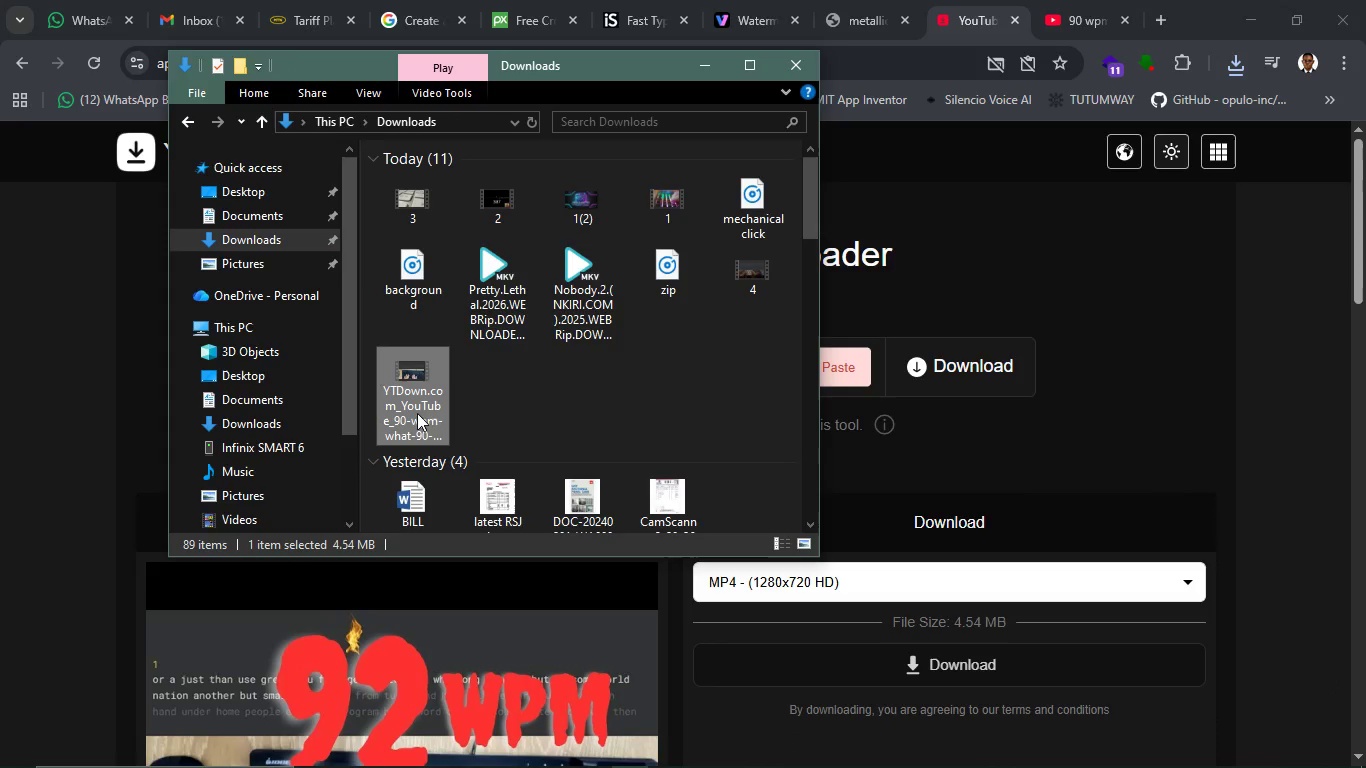 
type([F2]4())
 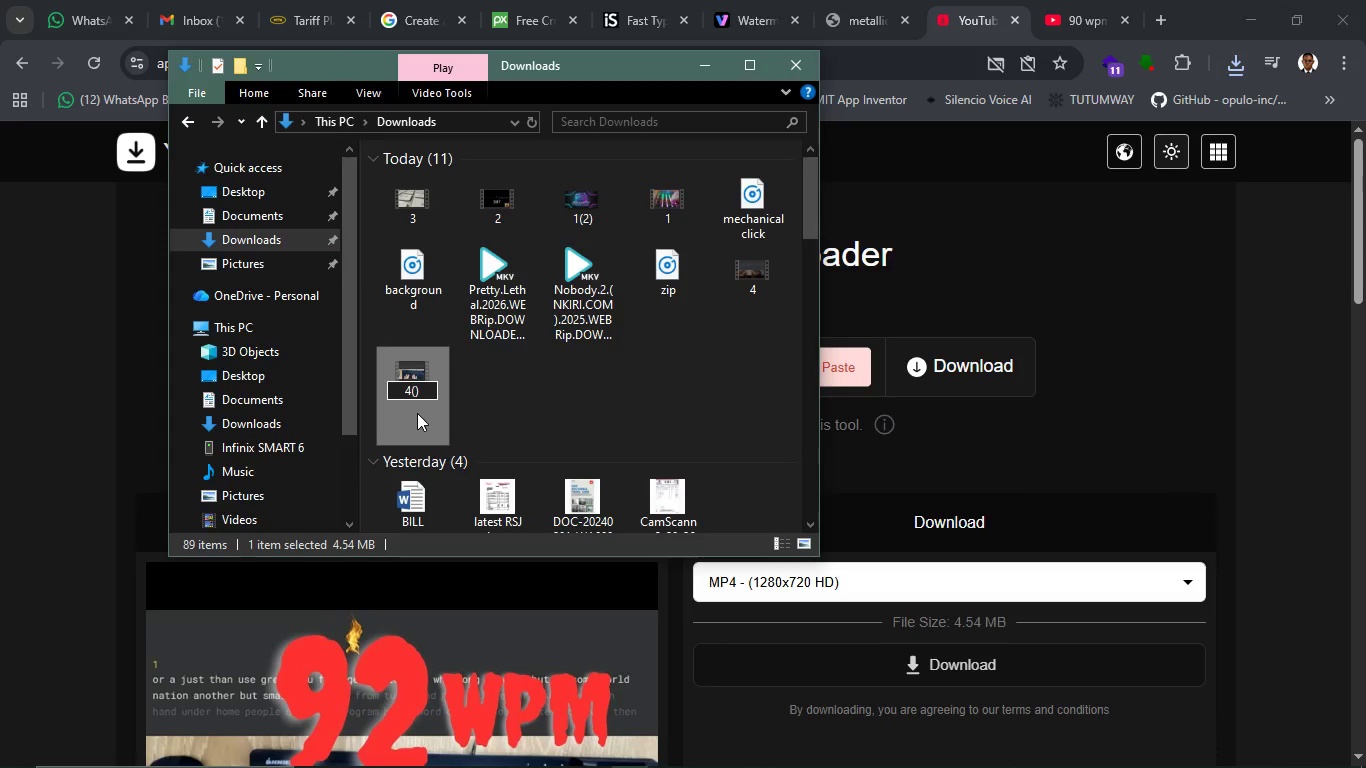 
key(ArrowLeft)
 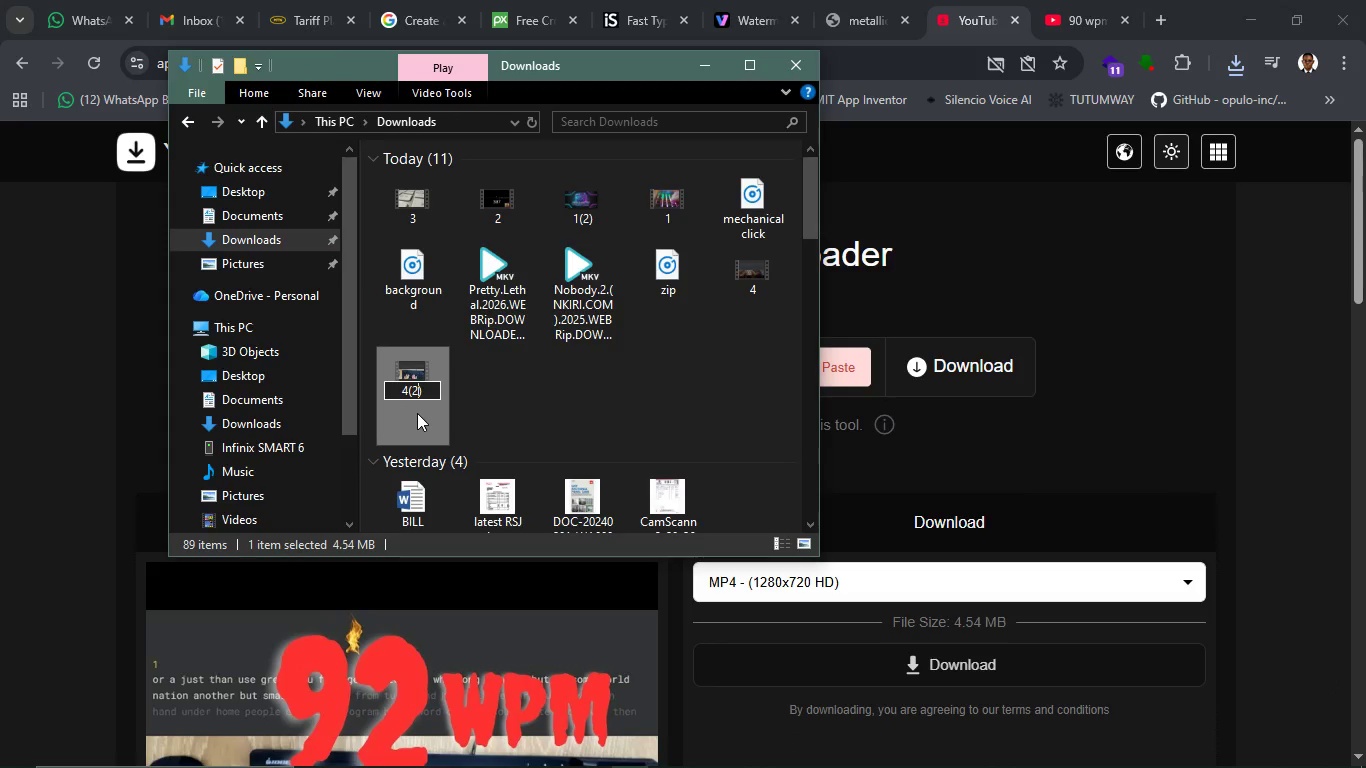 
key(2)
 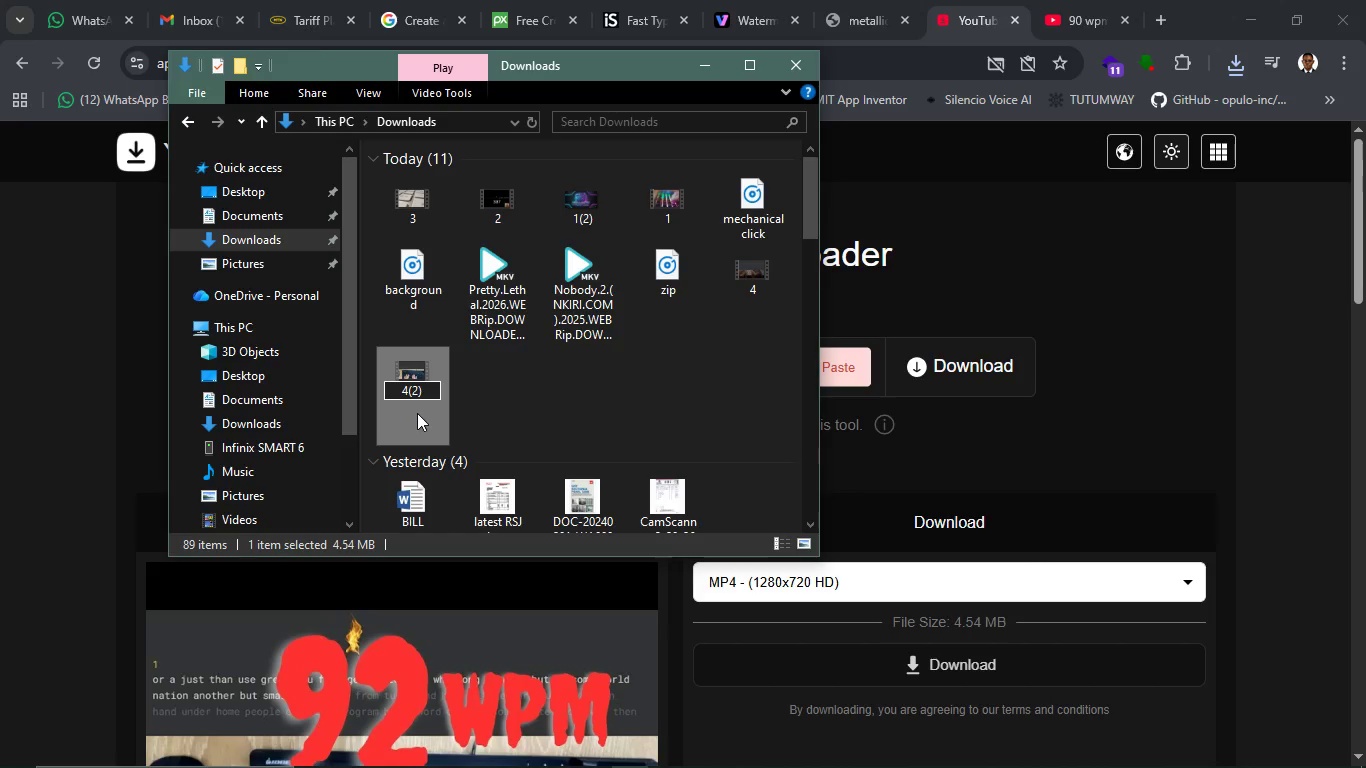 
key(Enter)
 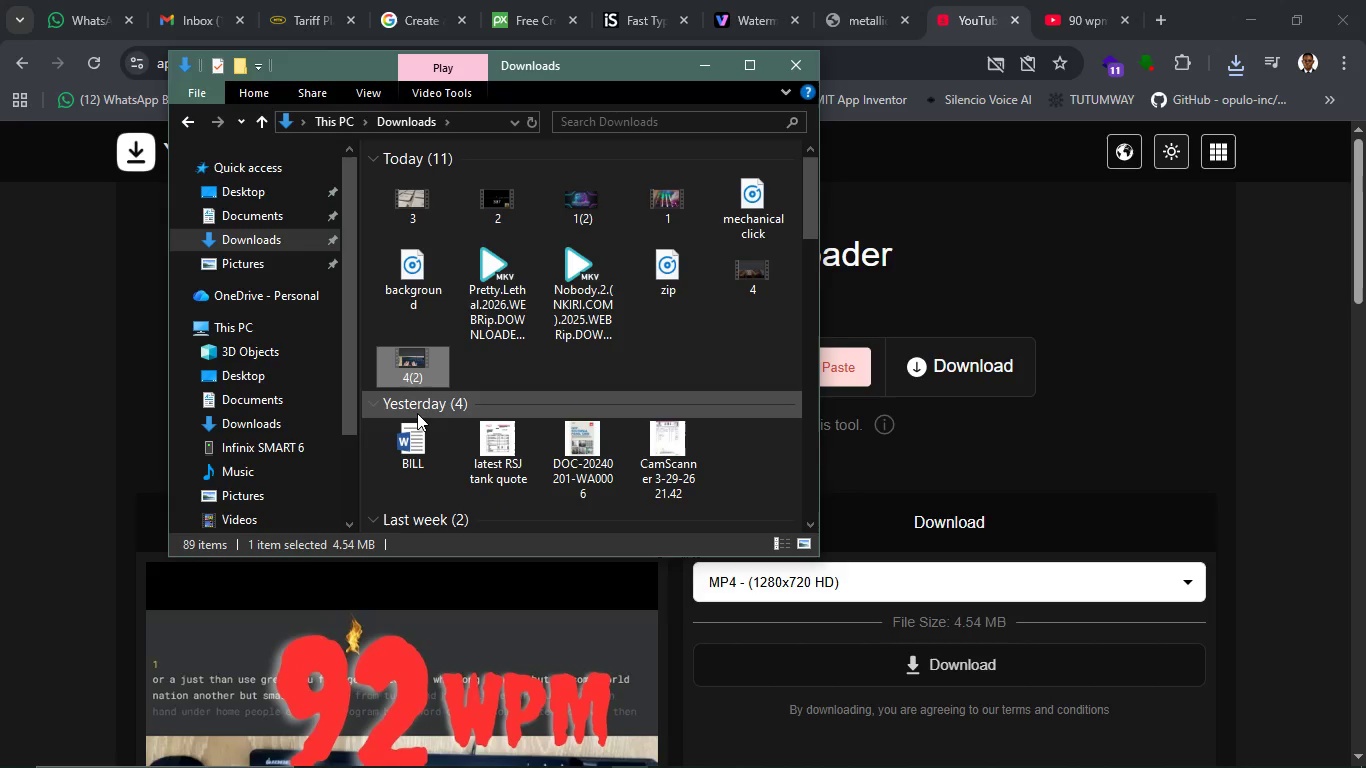 
key(Control+R)
 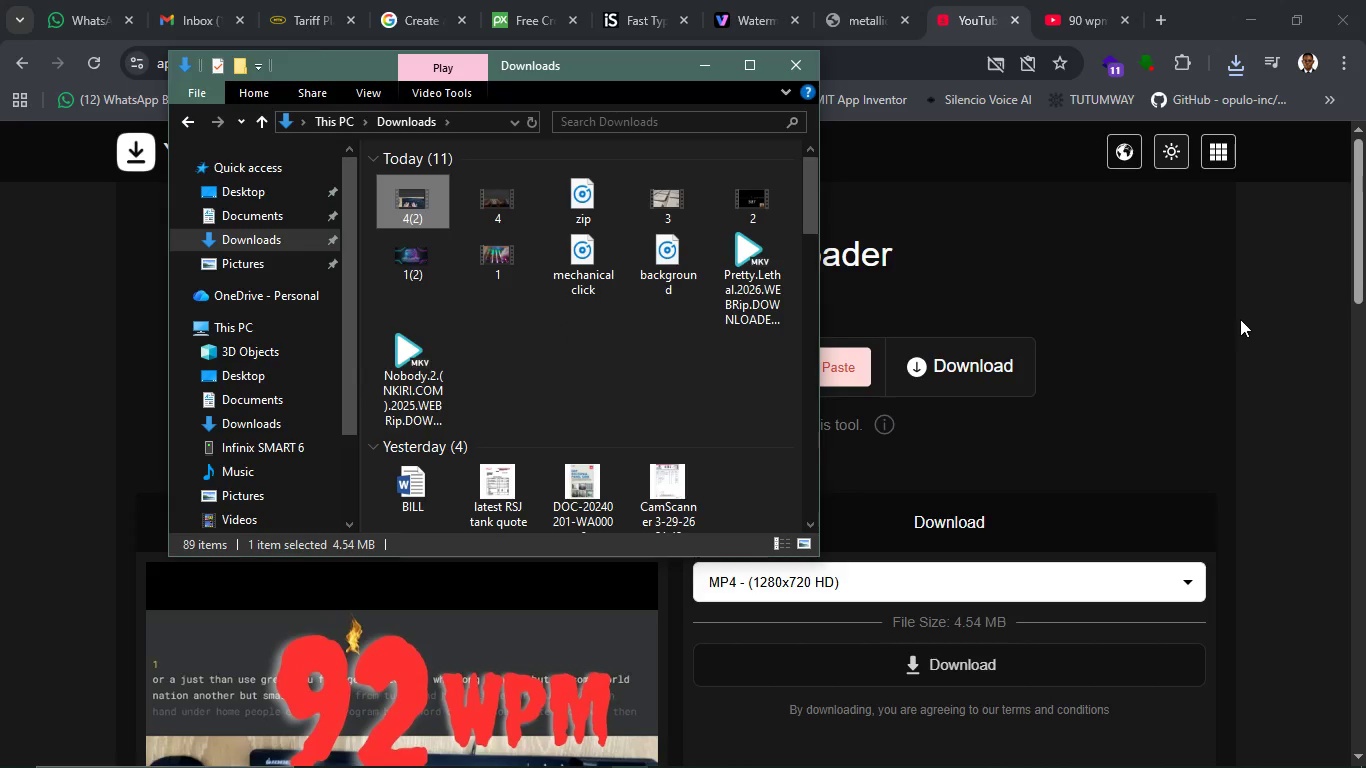 
left_click([1284, 305])
 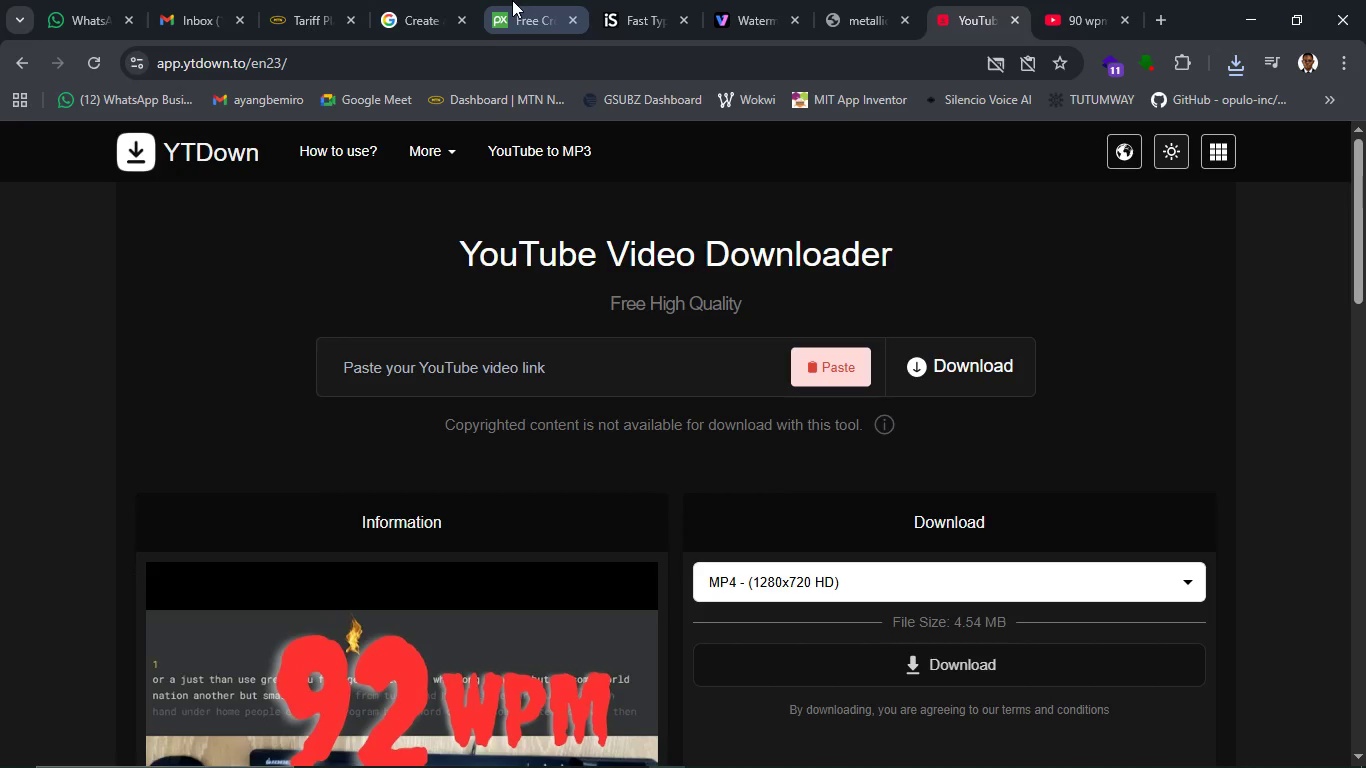 
left_click([512, 0])
 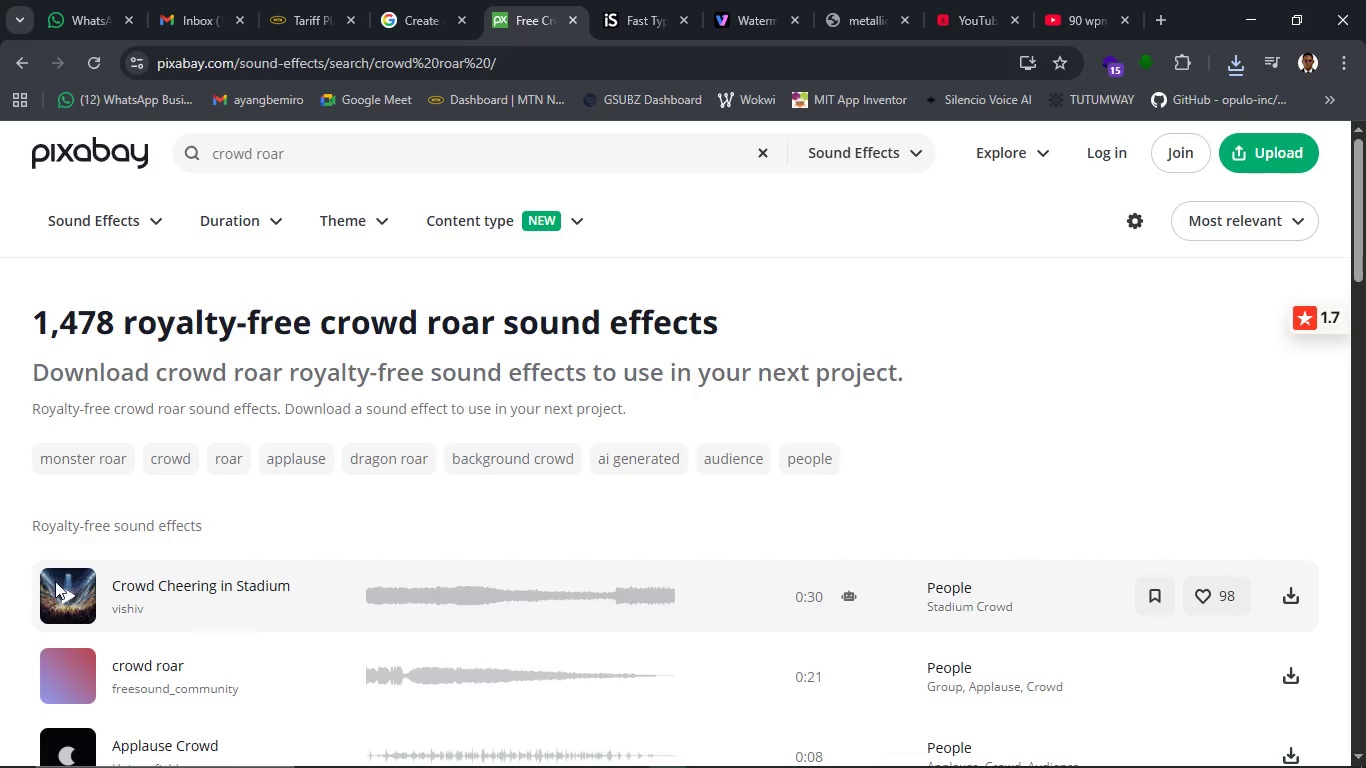 
left_click([62, 595])
 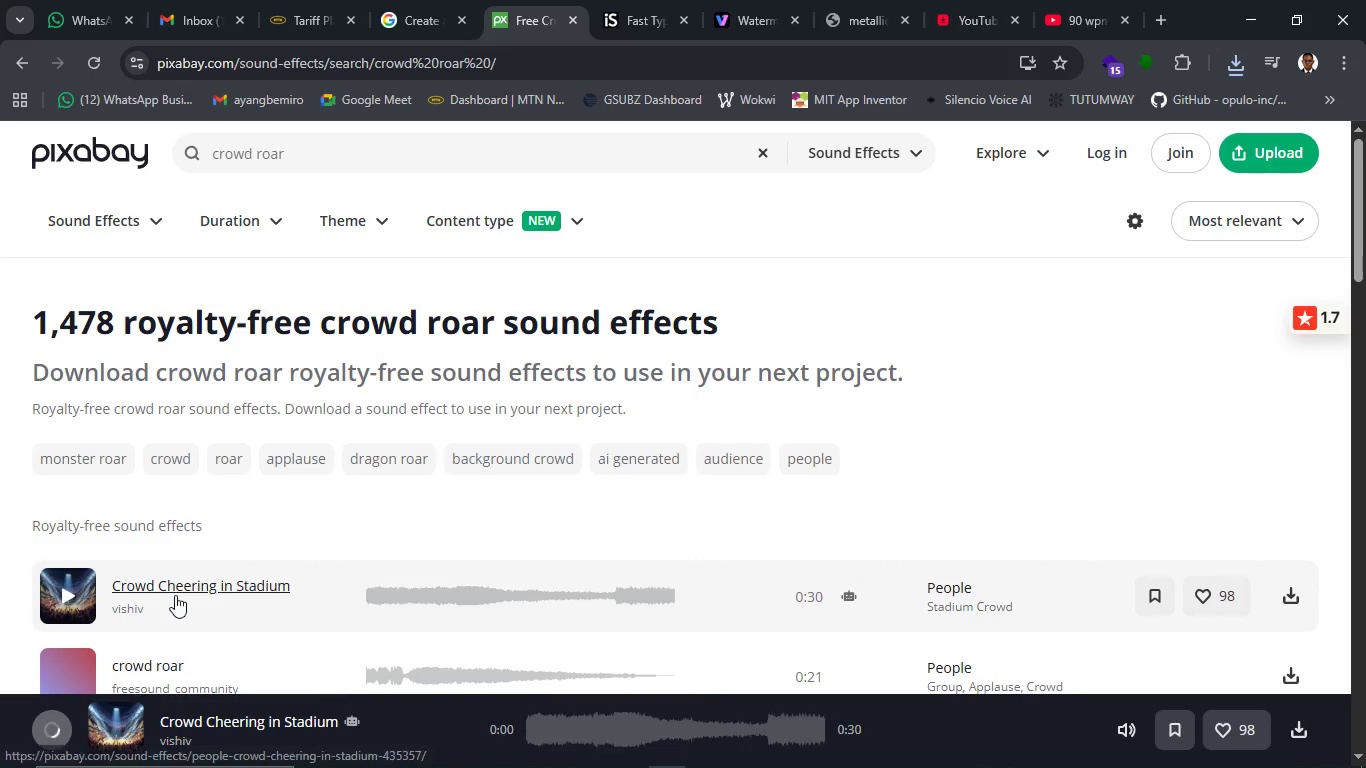 
scroll: coordinate [485, 612], scroll_direction: down, amount: 3.0
 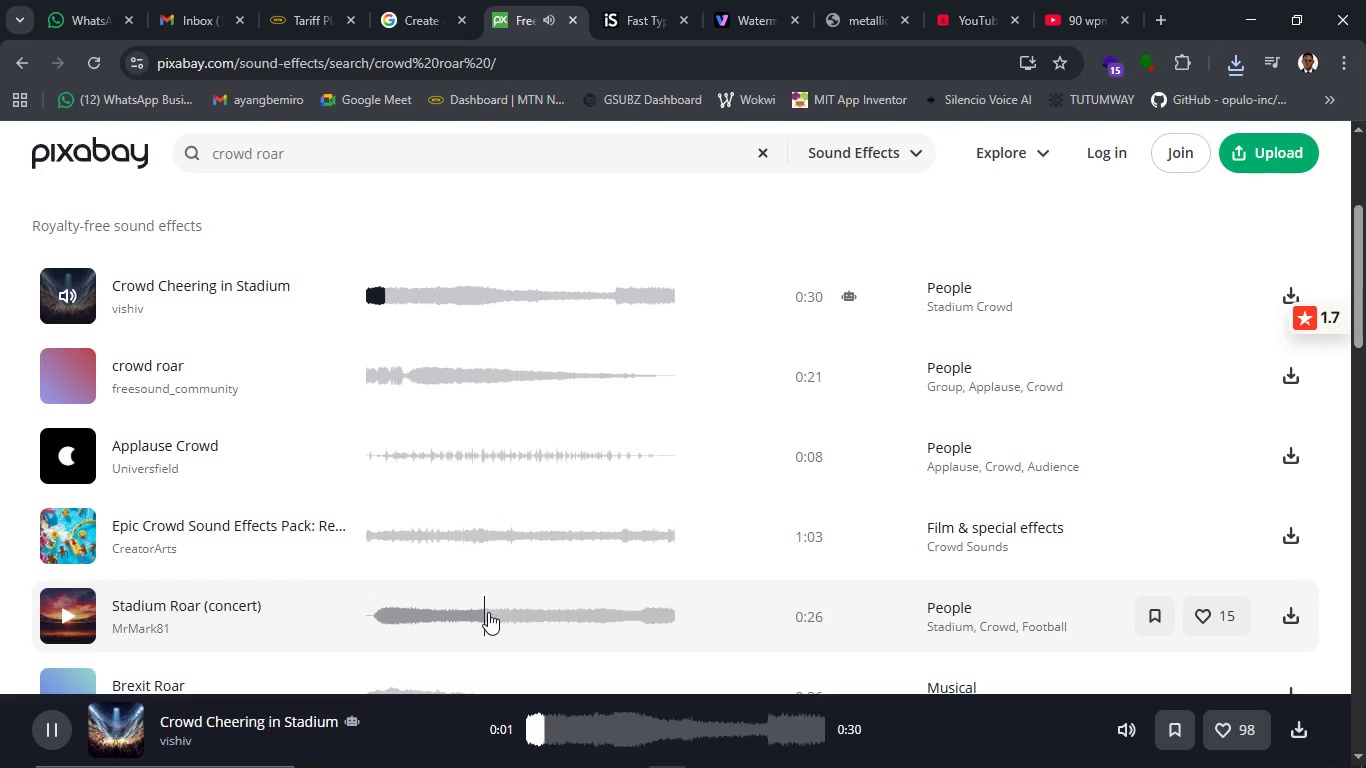 
wait(9.53)
 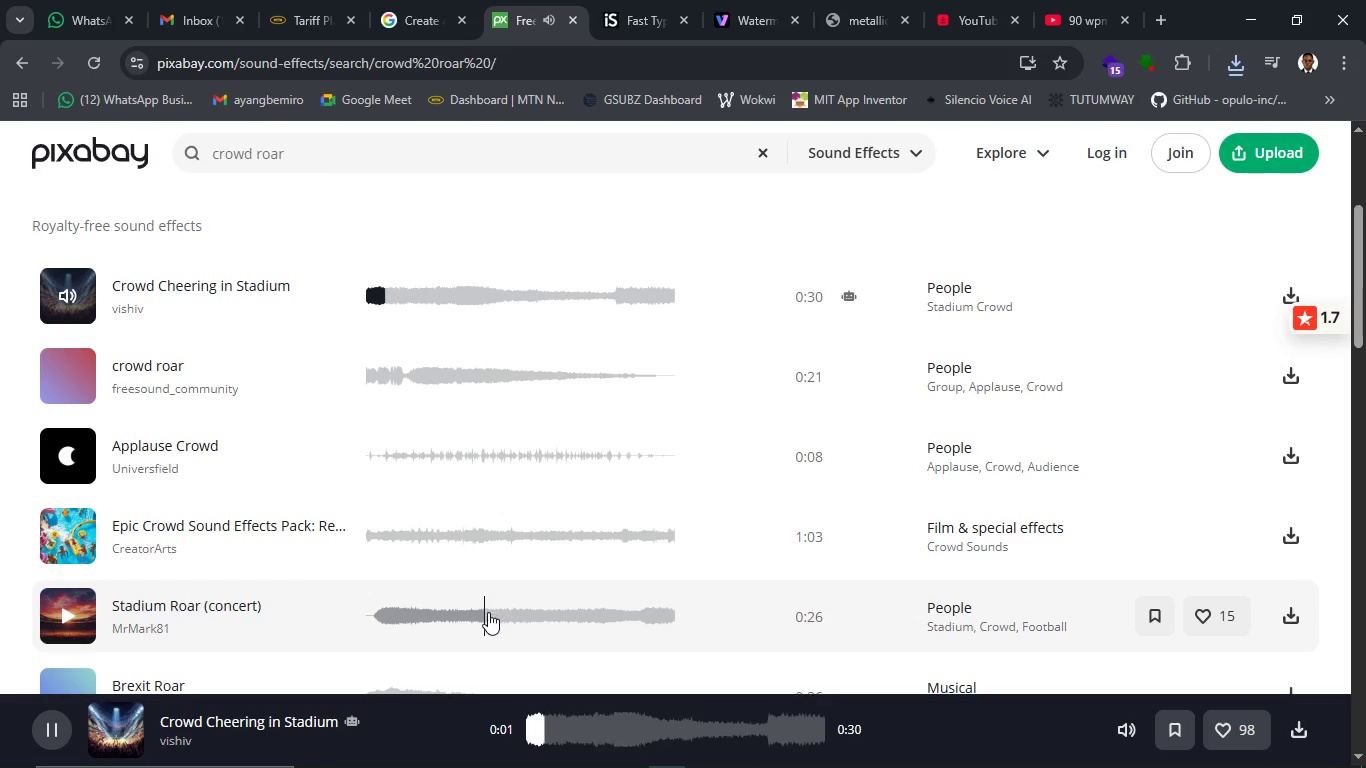 
left_click([72, 290])
 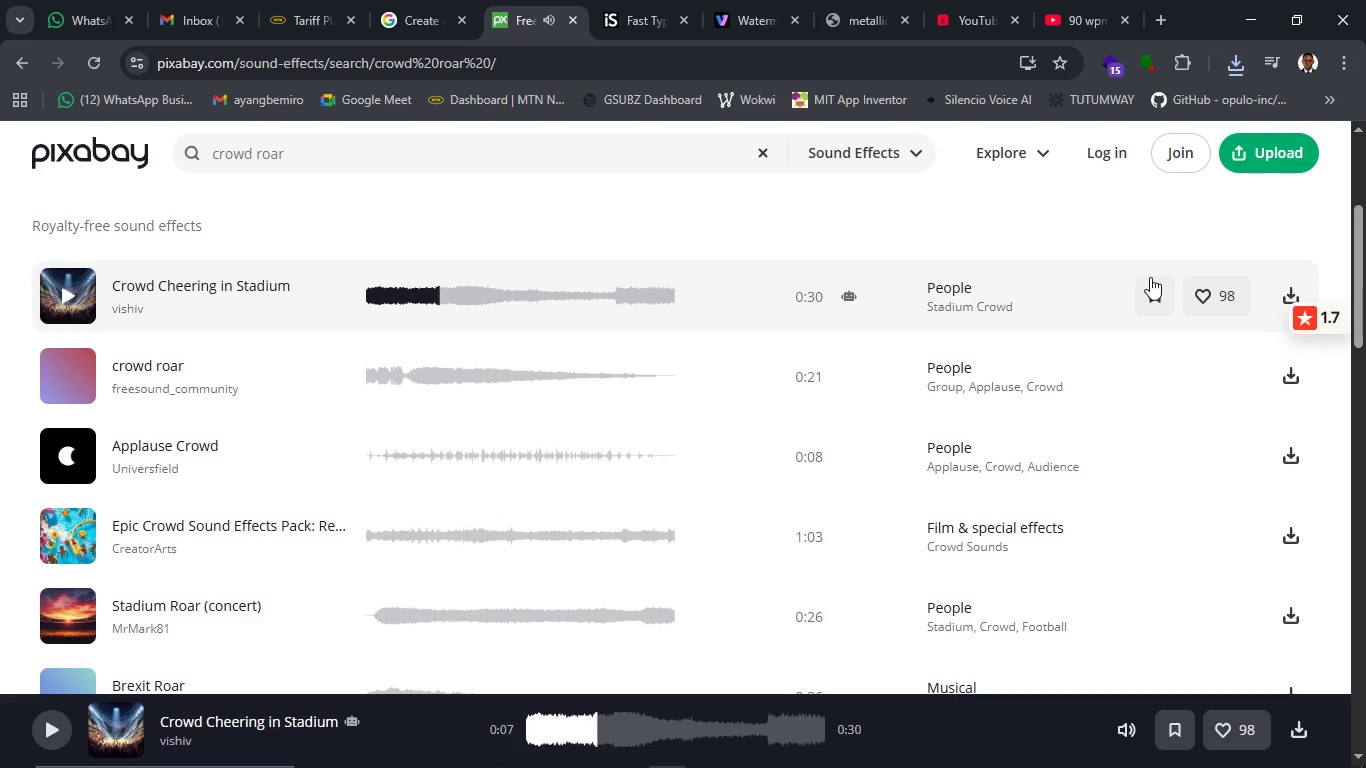 
scroll: coordinate [1150, 277], scroll_direction: down, amount: 1.0
 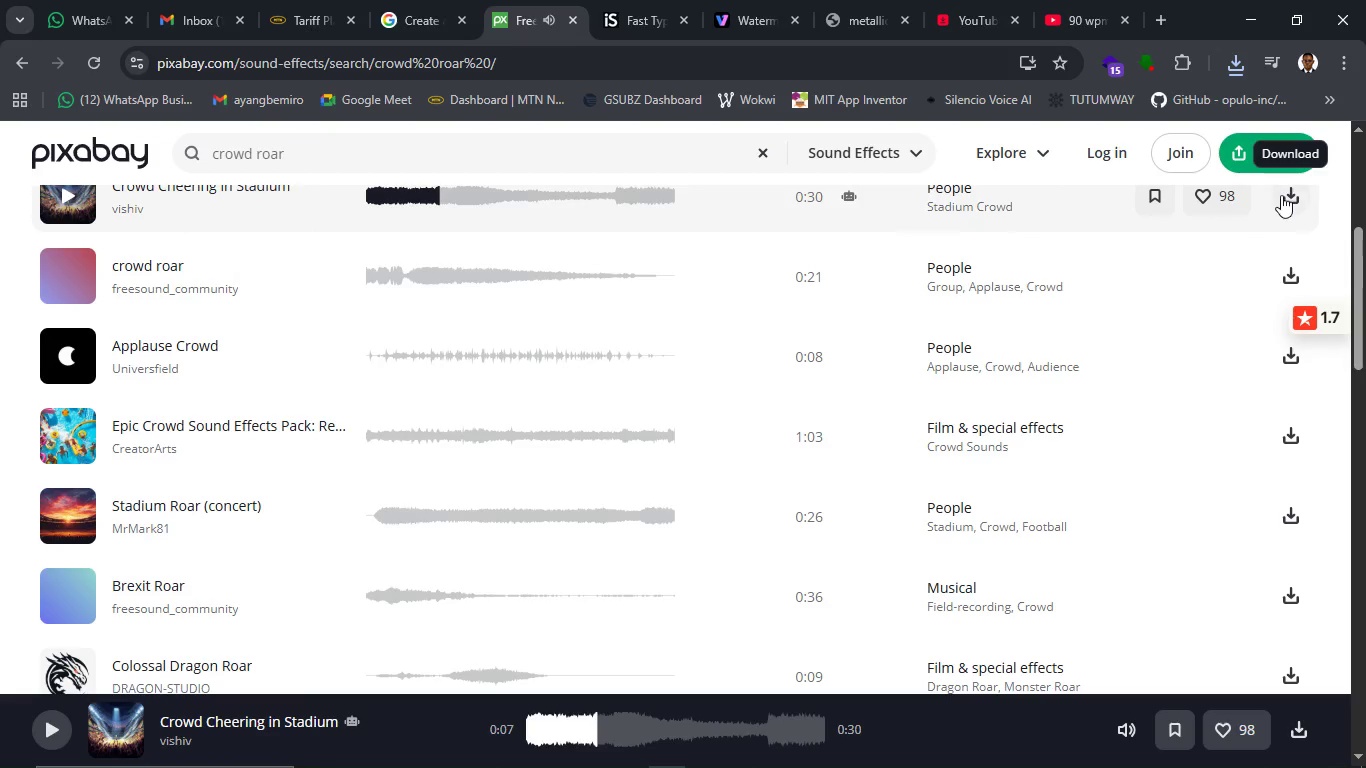 
left_click([1285, 194])
 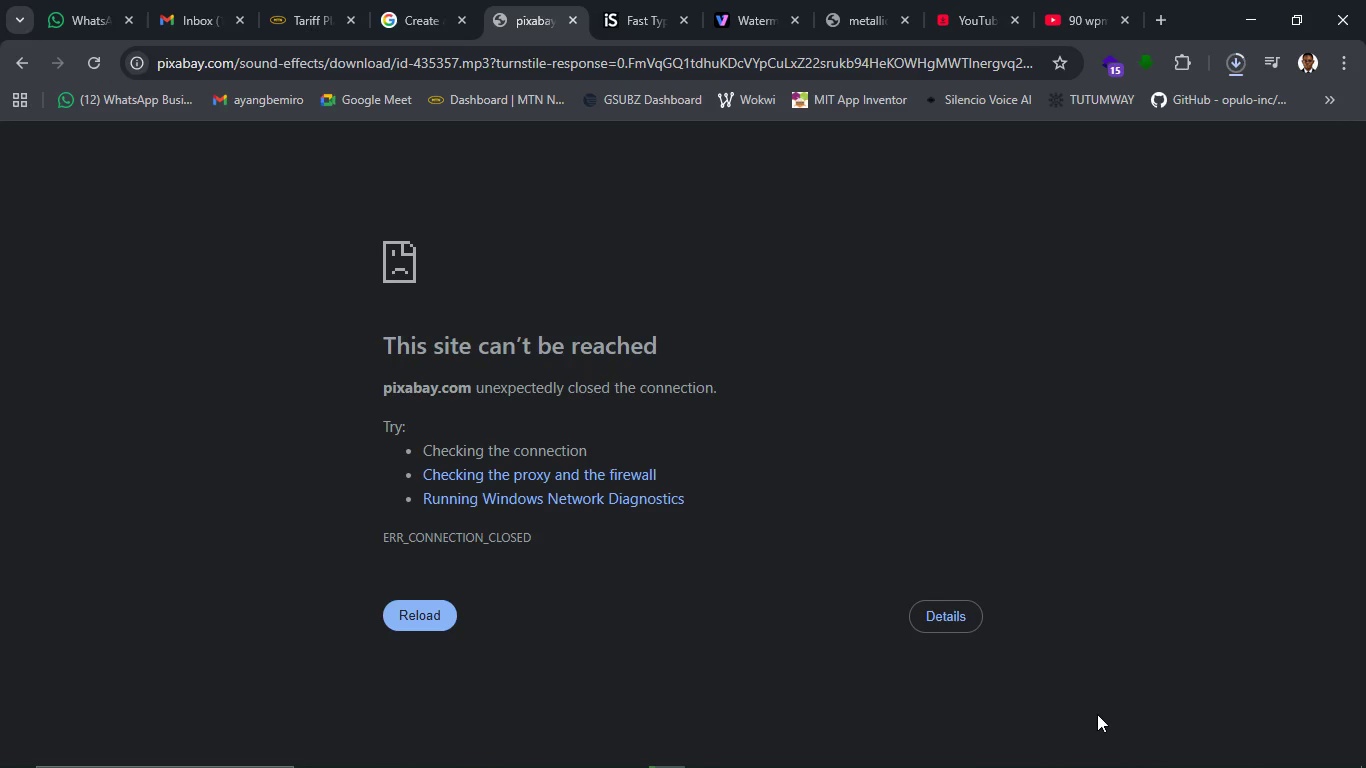 
wait(29.14)
 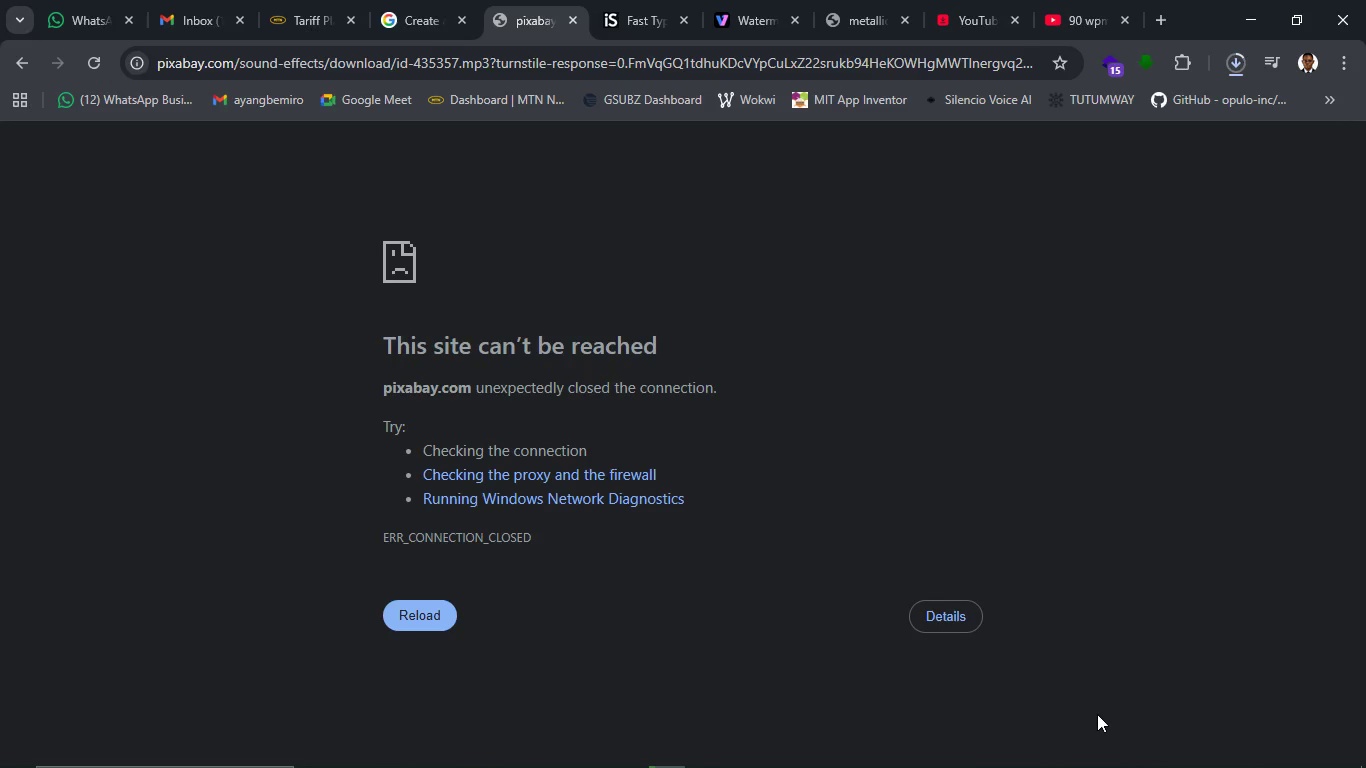 
left_click([535, 748])